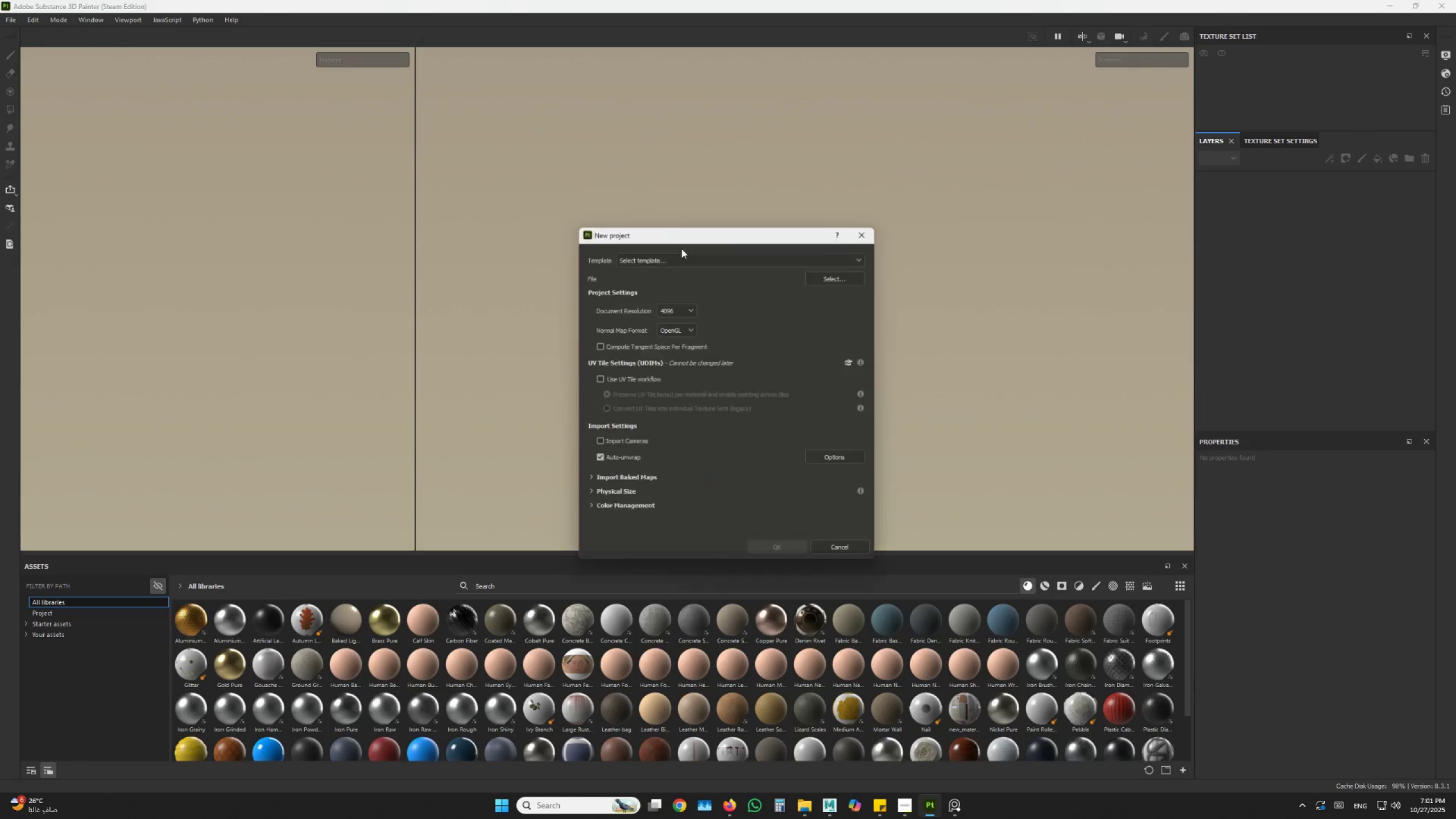 
double_click([862, 271])
 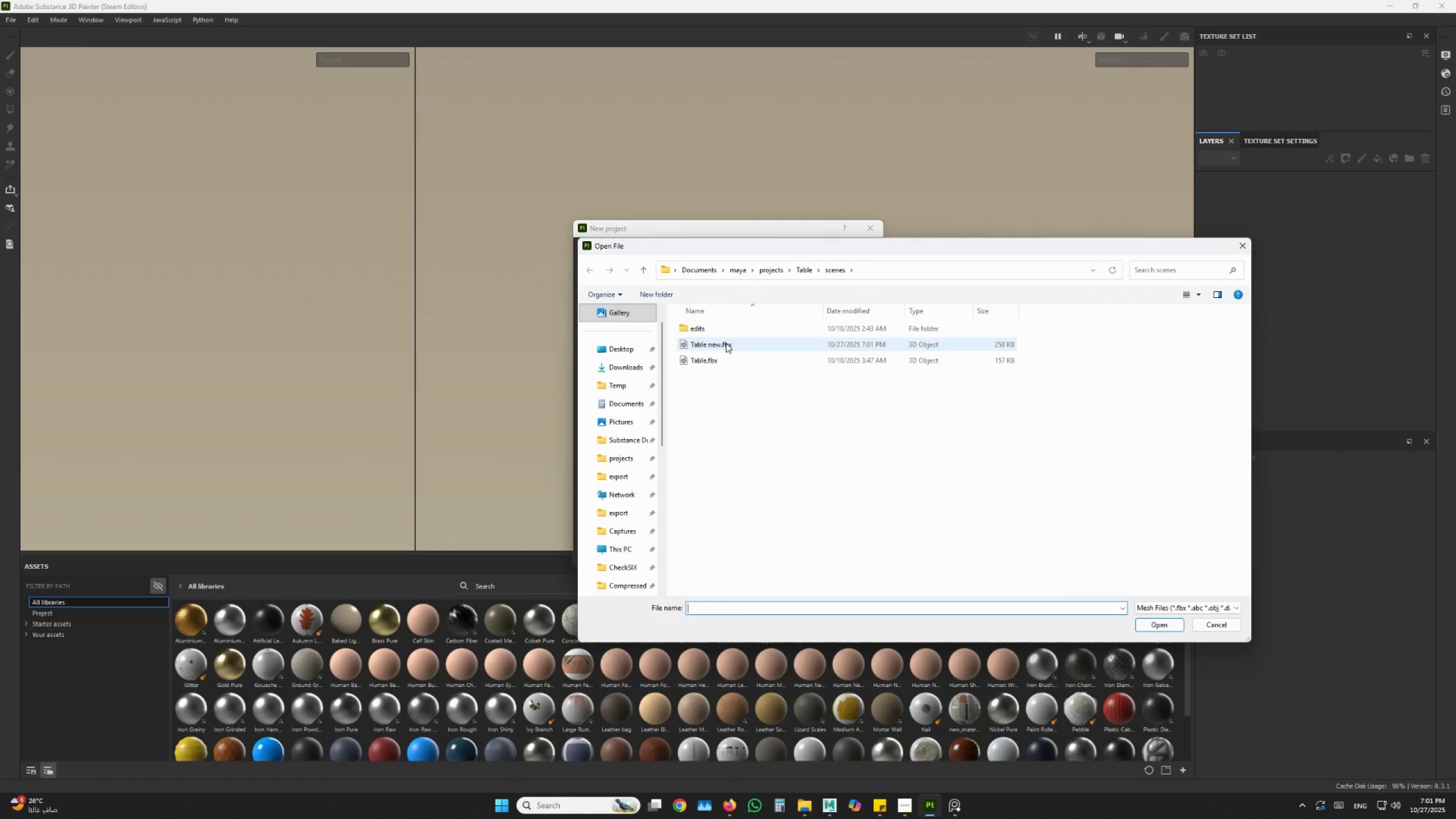 
double_click([726, 343])